 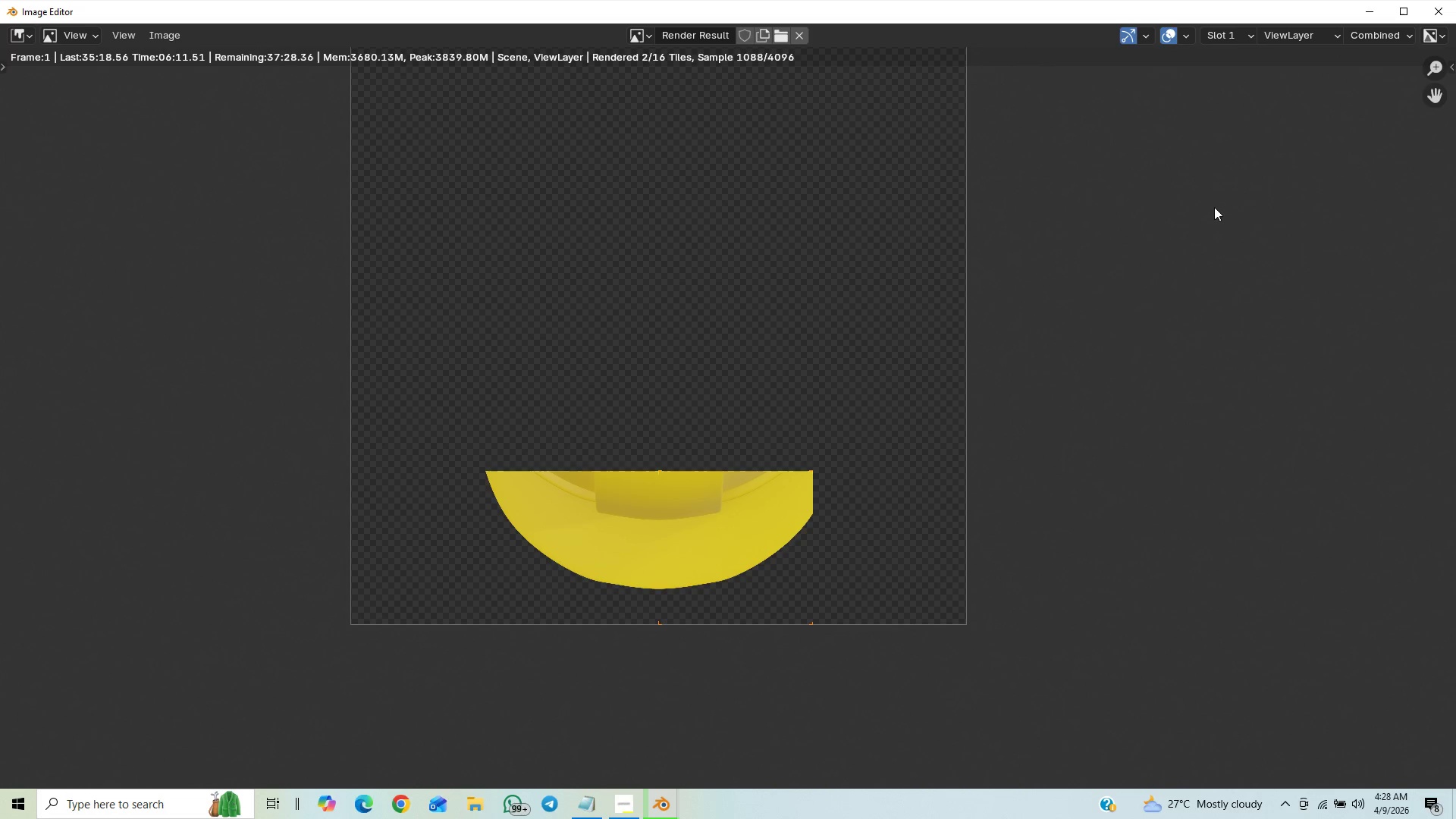 
scroll: coordinate [996, 298], scroll_direction: none, amount: 0.0
 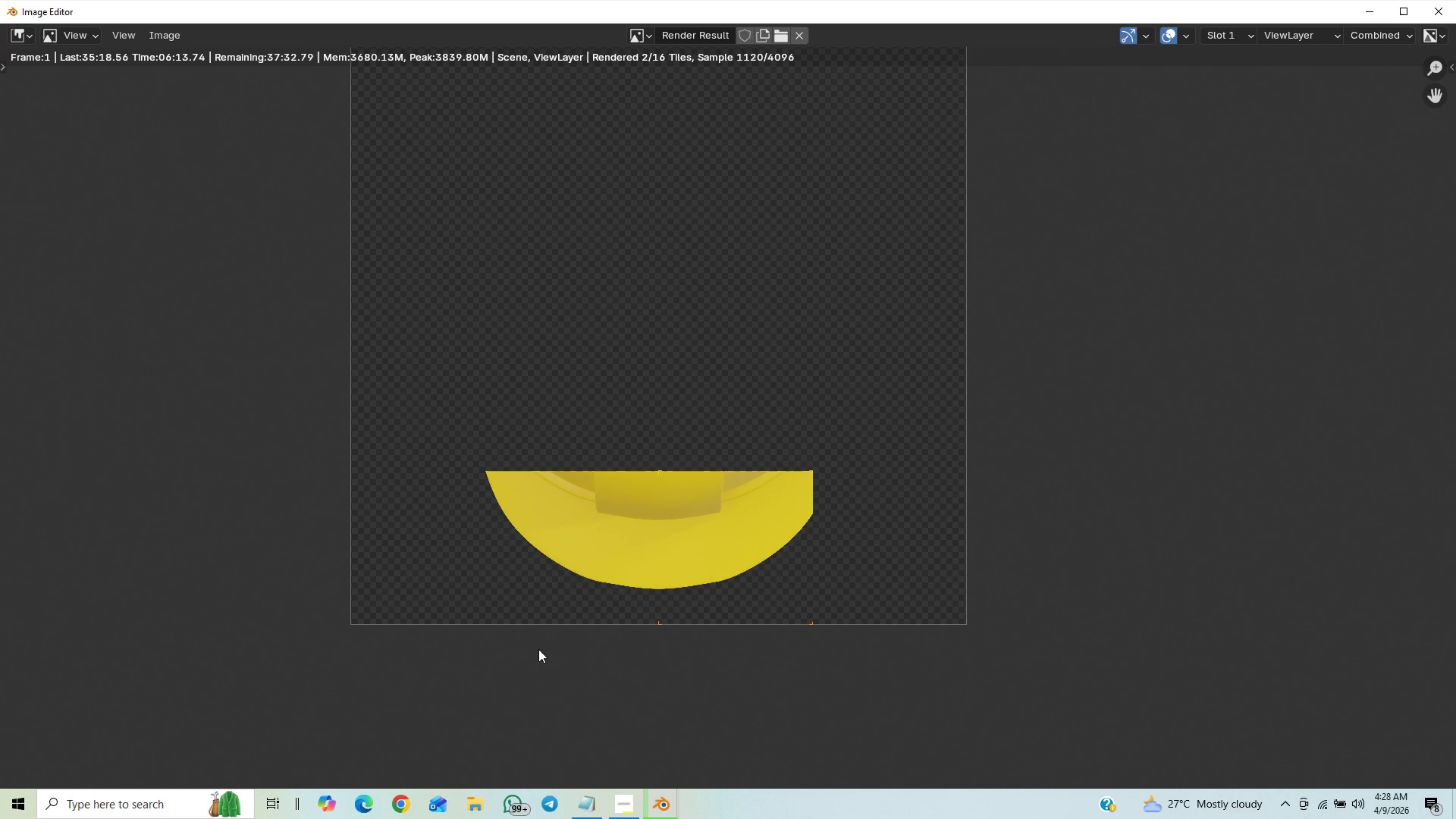 
scroll: coordinate [579, 466], scroll_direction: up, amount: 6.0
 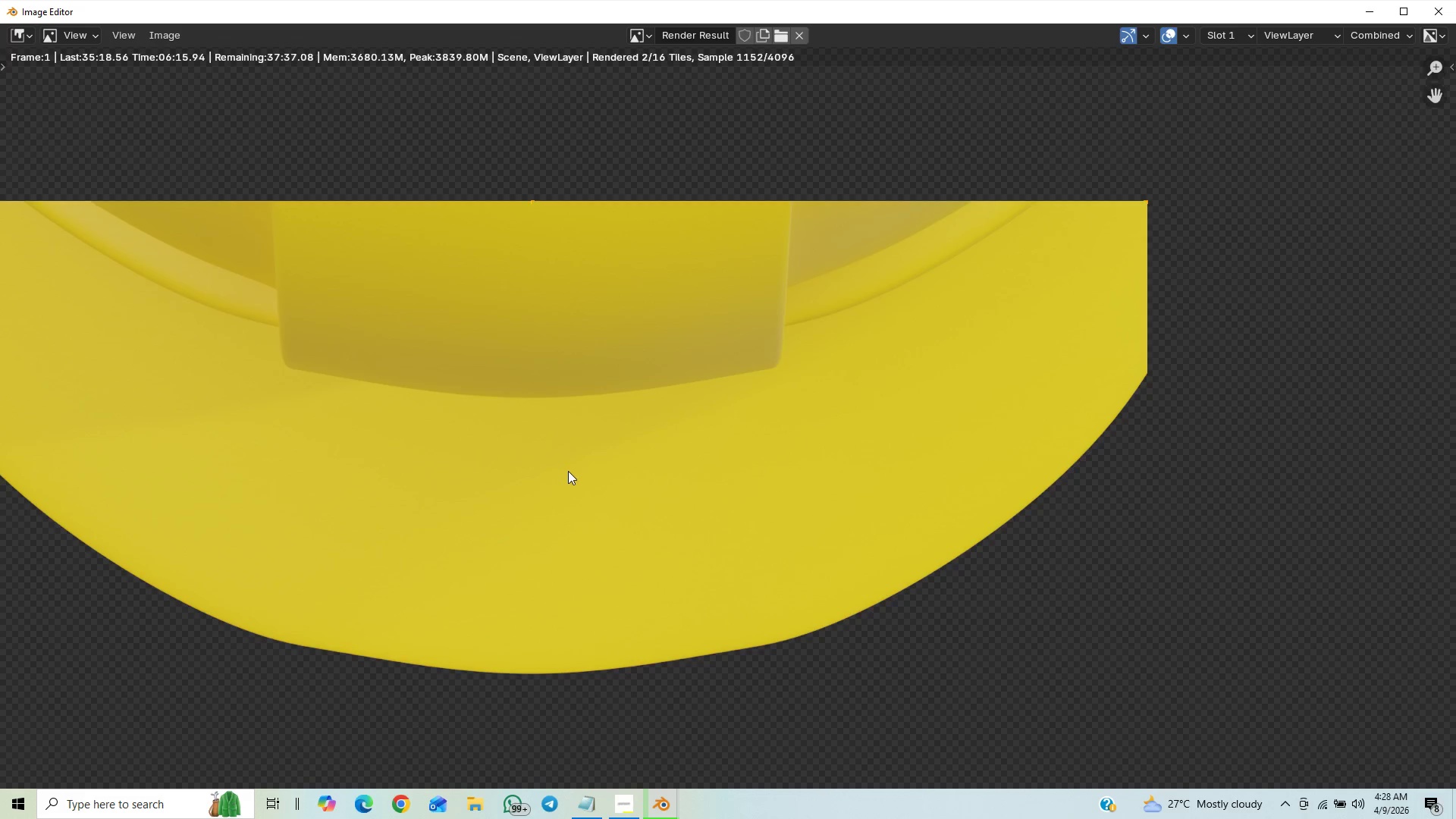 
scroll: coordinate [570, 422], scroll_direction: down, amount: 17.0
 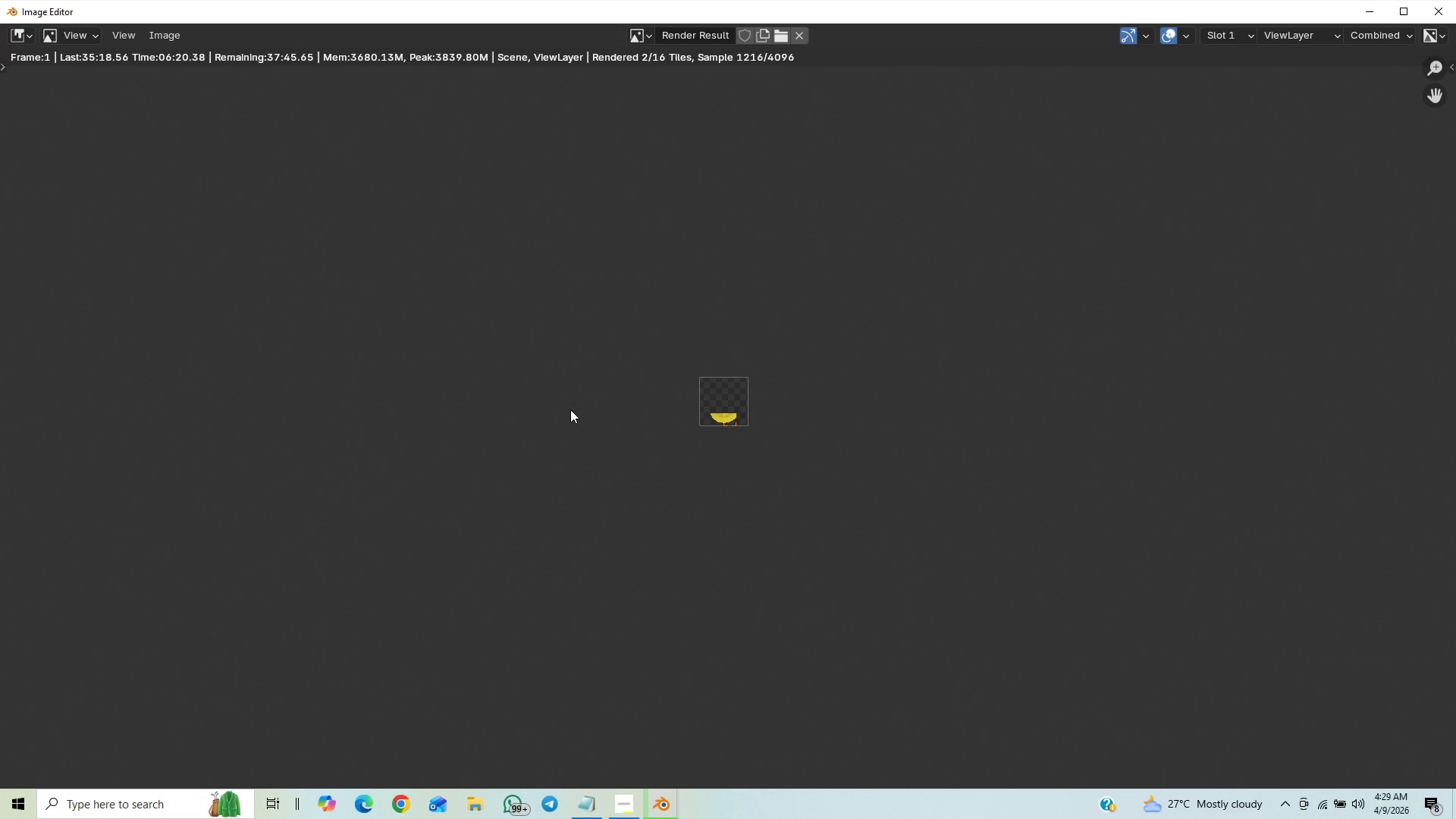 
scroll: coordinate [581, 426], scroll_direction: up, amount: 11.0
 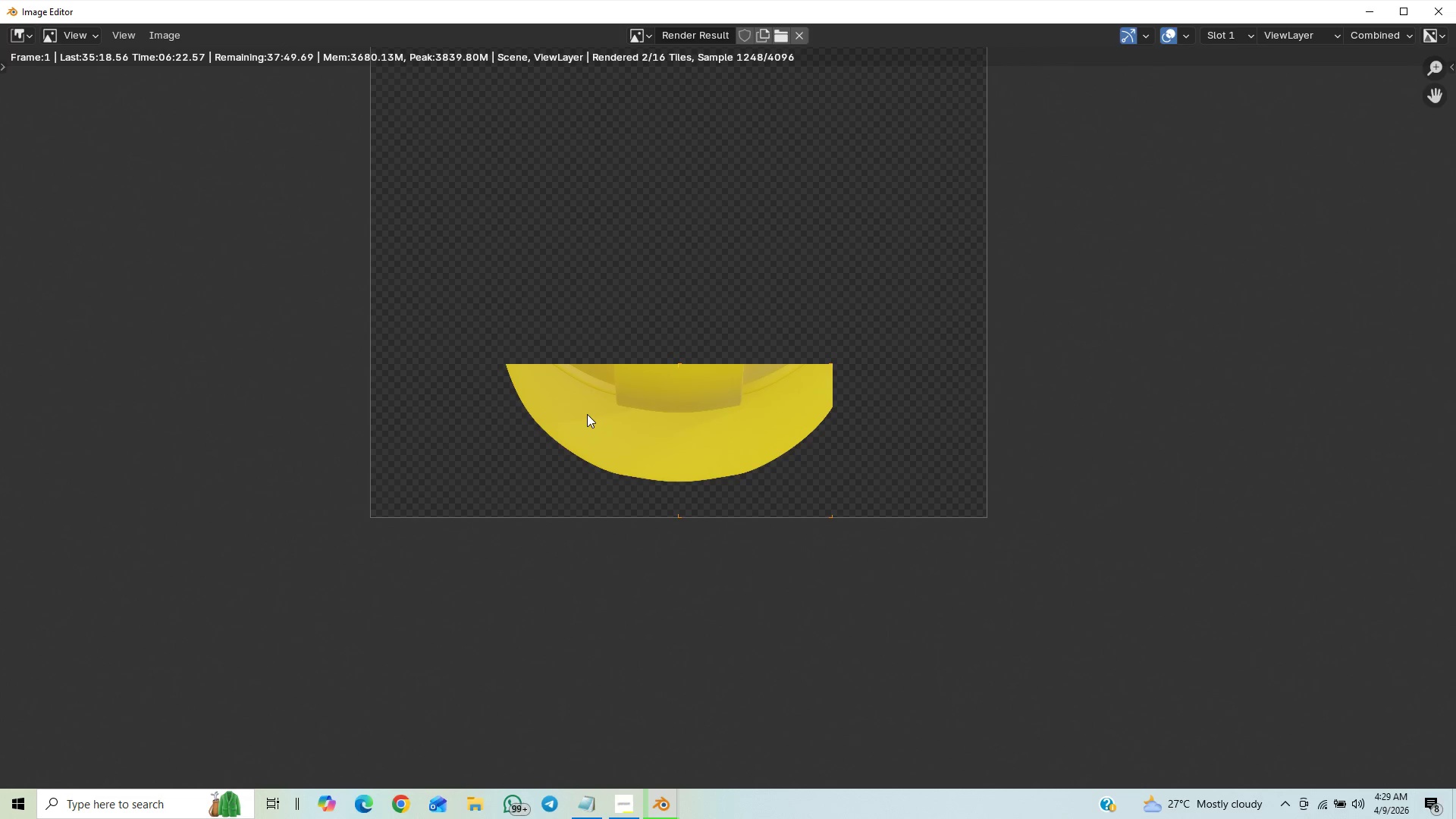 
scroll: coordinate [585, 417], scroll_direction: down, amount: 6.0
 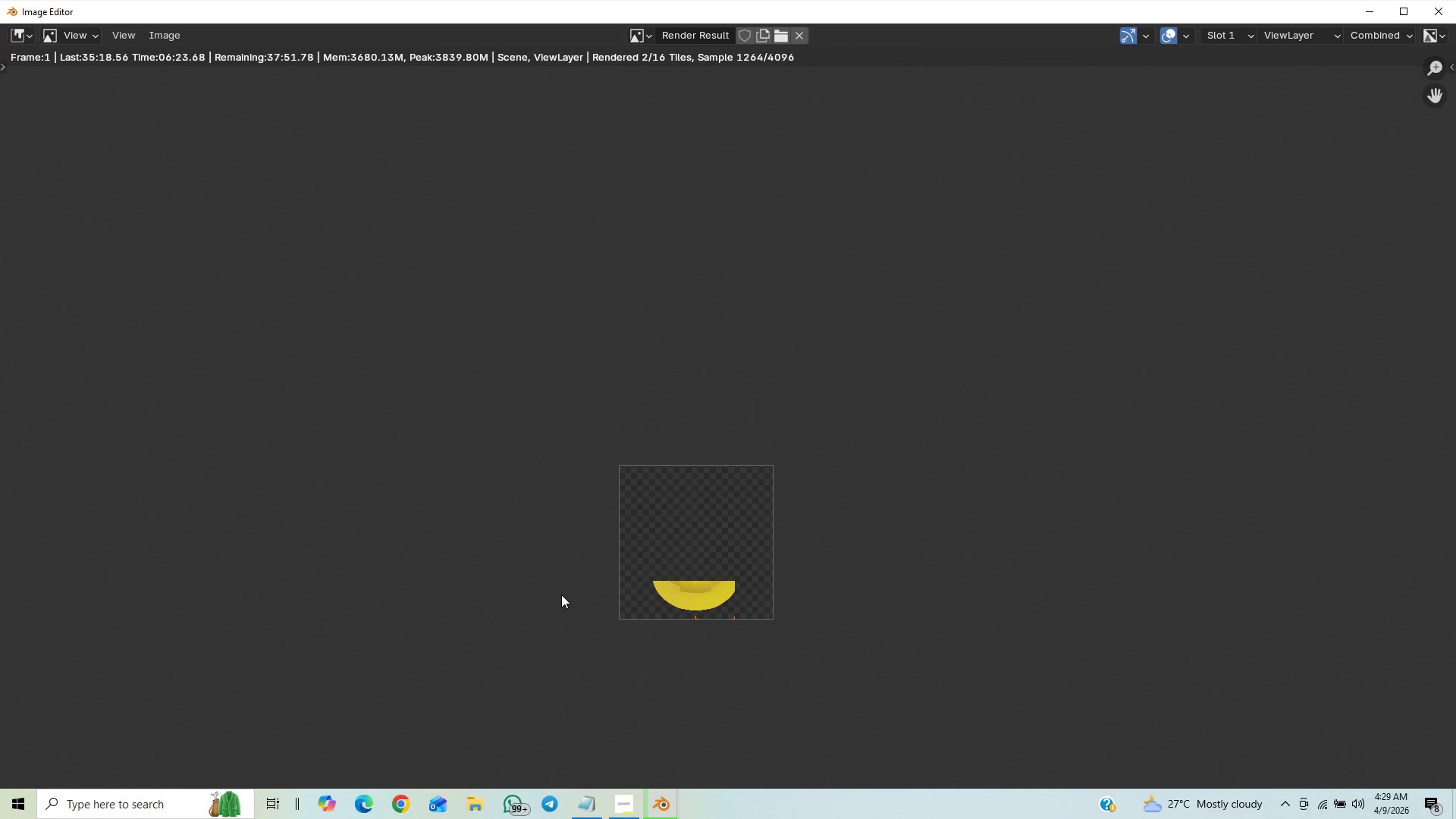 
scroll: coordinate [628, 622], scroll_direction: up, amount: 5.0
 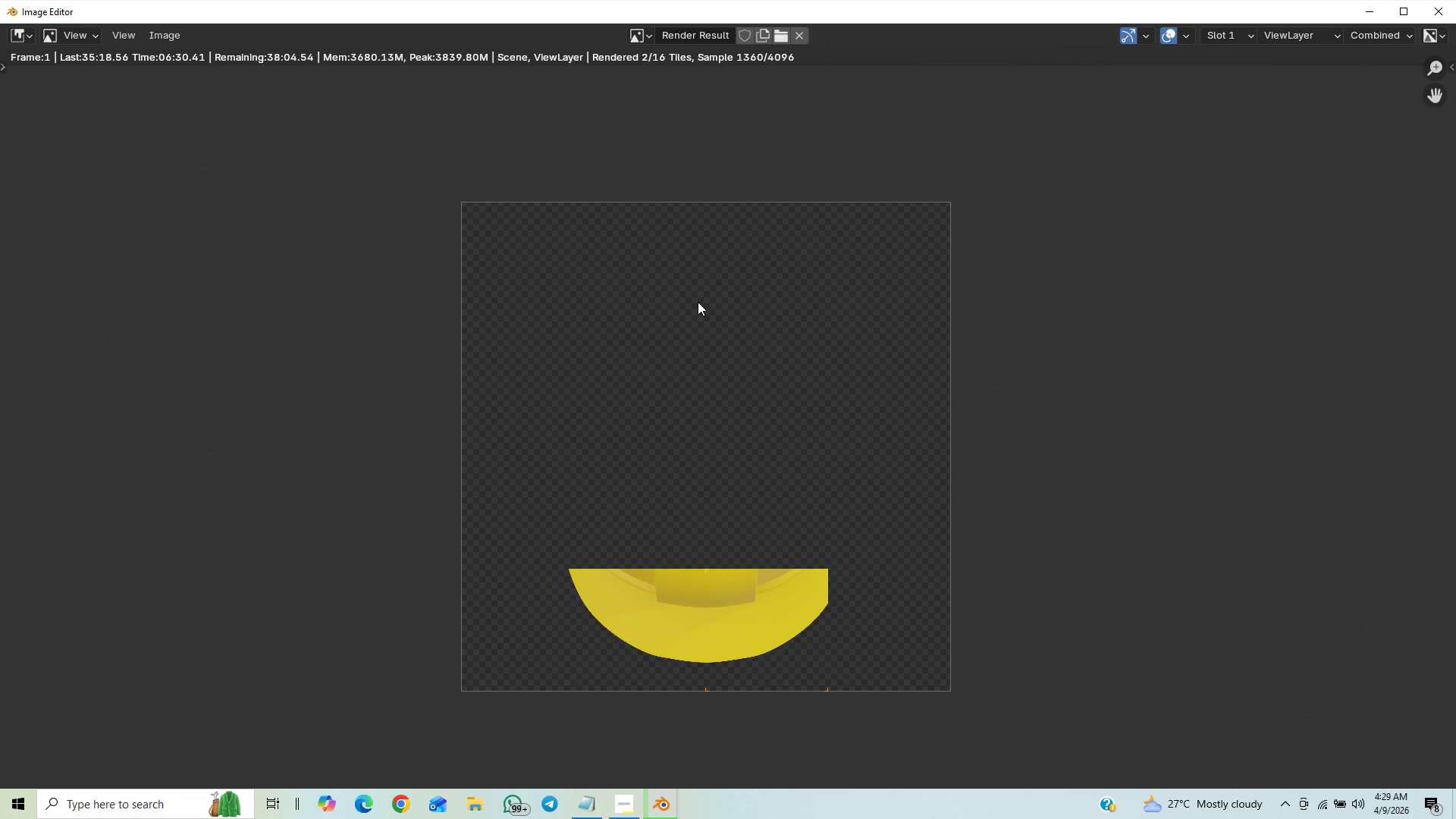 
wait(7.3)
 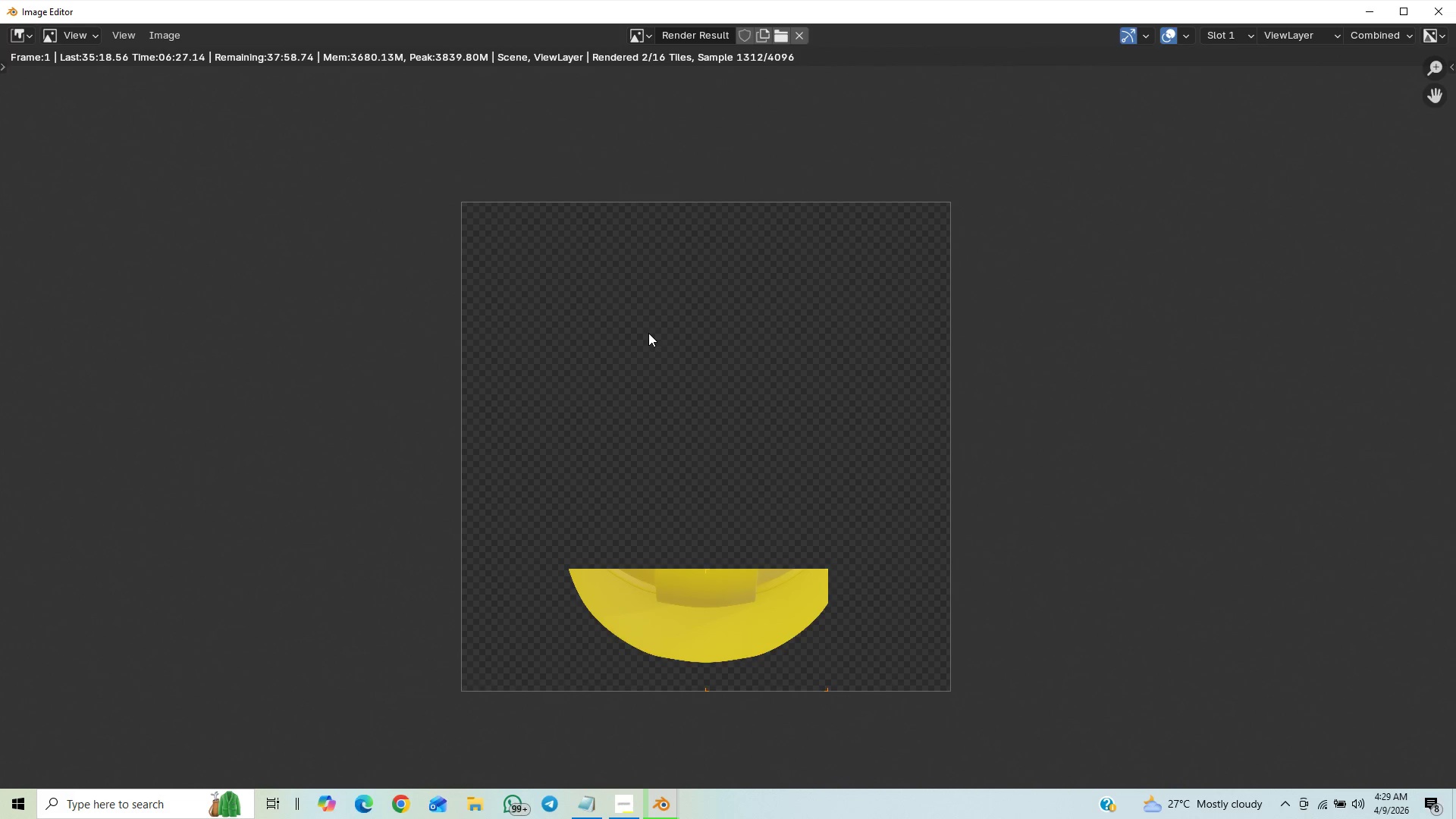 
scroll: coordinate [734, 333], scroll_direction: down, amount: 19.0
 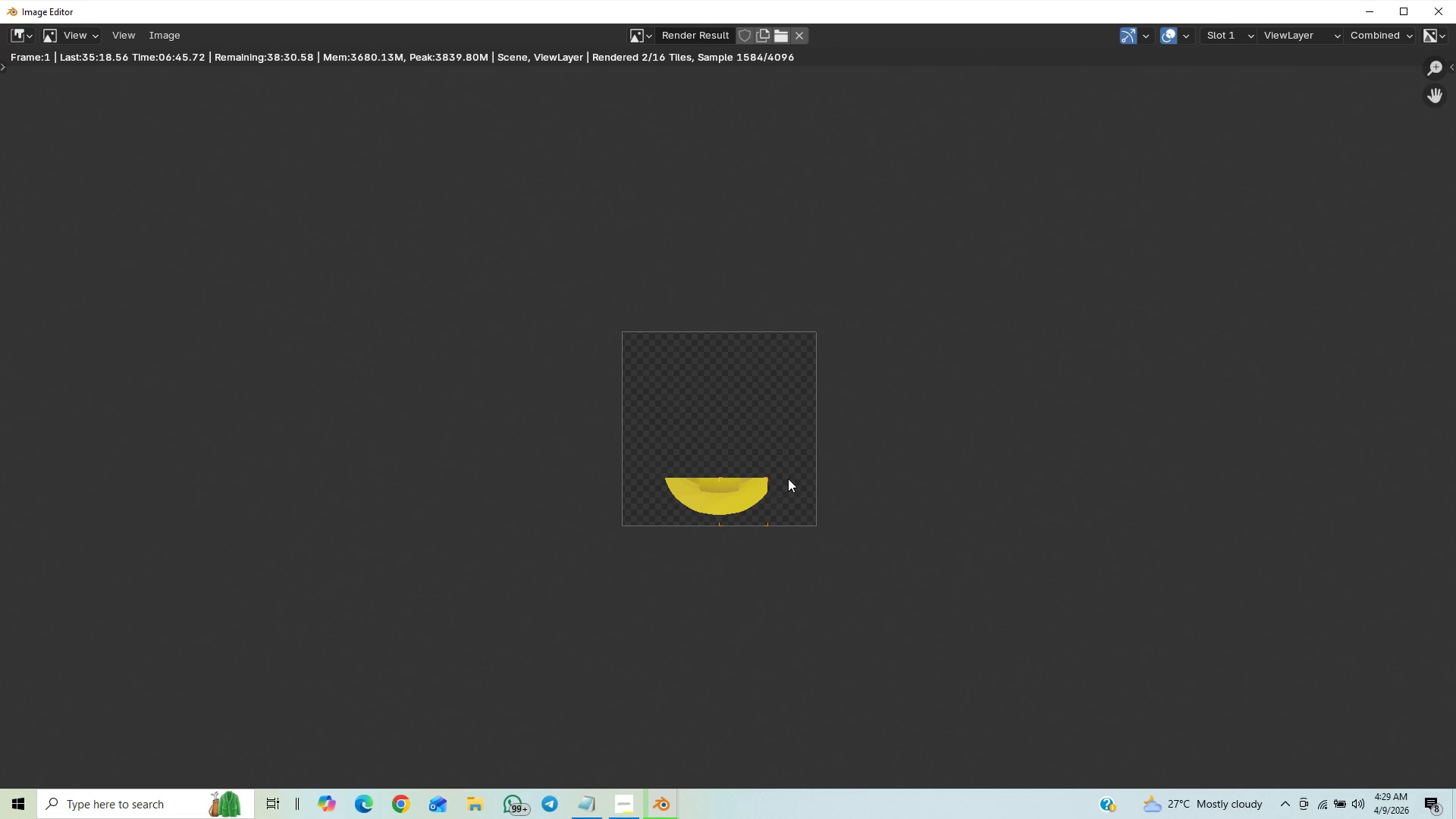 
scroll: coordinate [788, 479], scroll_direction: up, amount: 1.0
 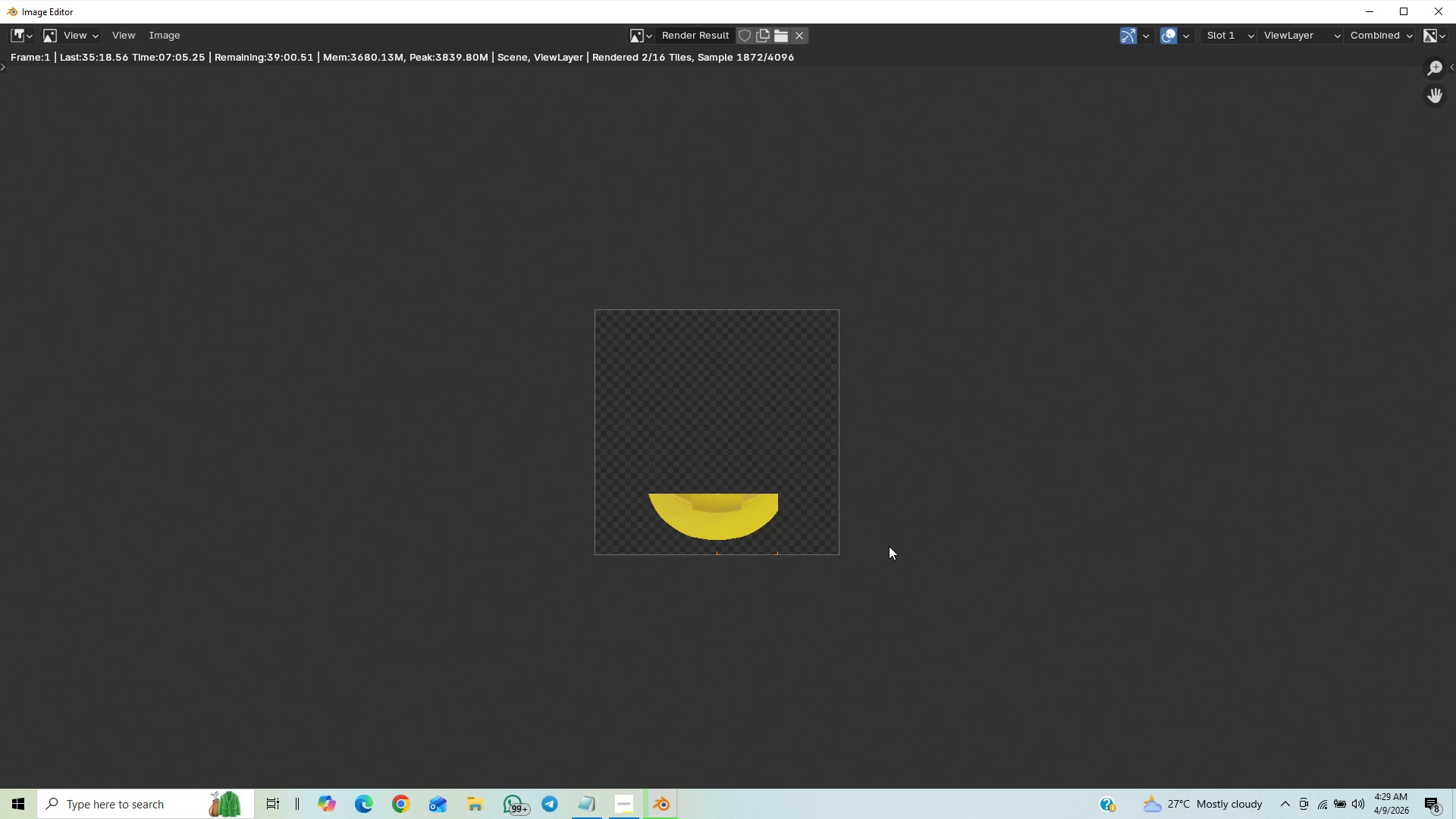 
wait(22.7)
 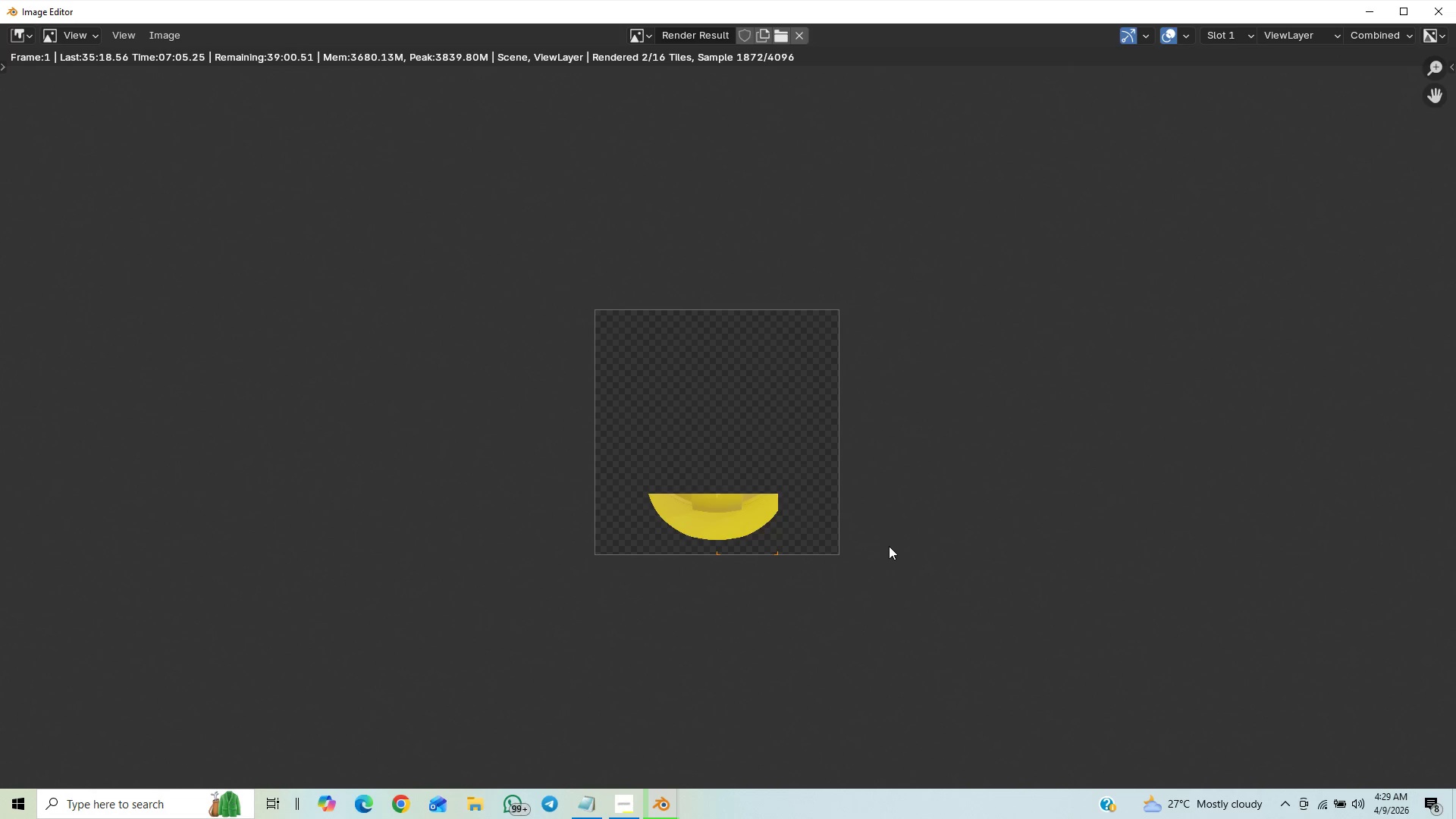 
scroll: coordinate [918, 579], scroll_direction: up, amount: 9.0
 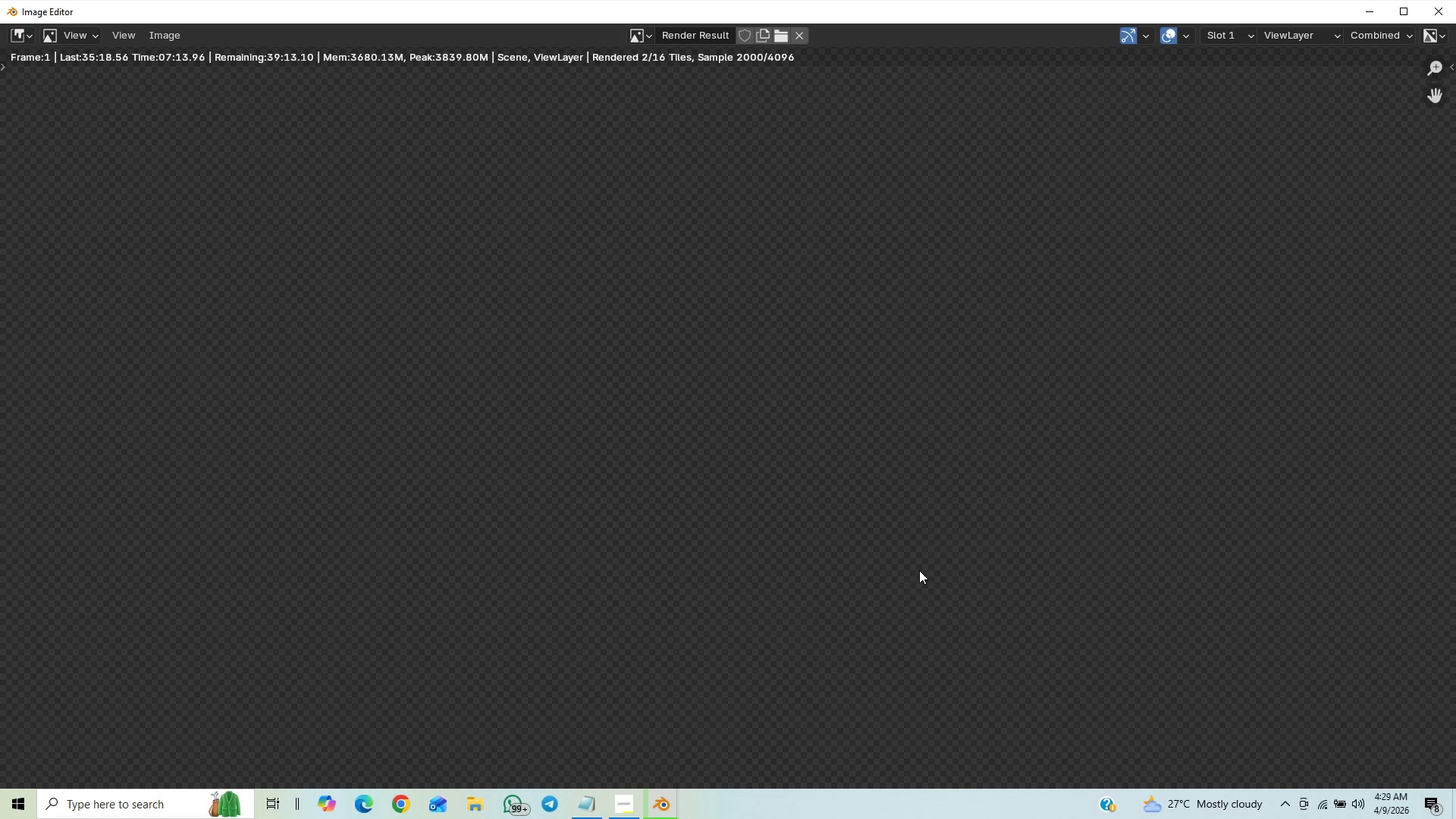 
scroll: coordinate [919, 566], scroll_direction: down, amount: 10.0
 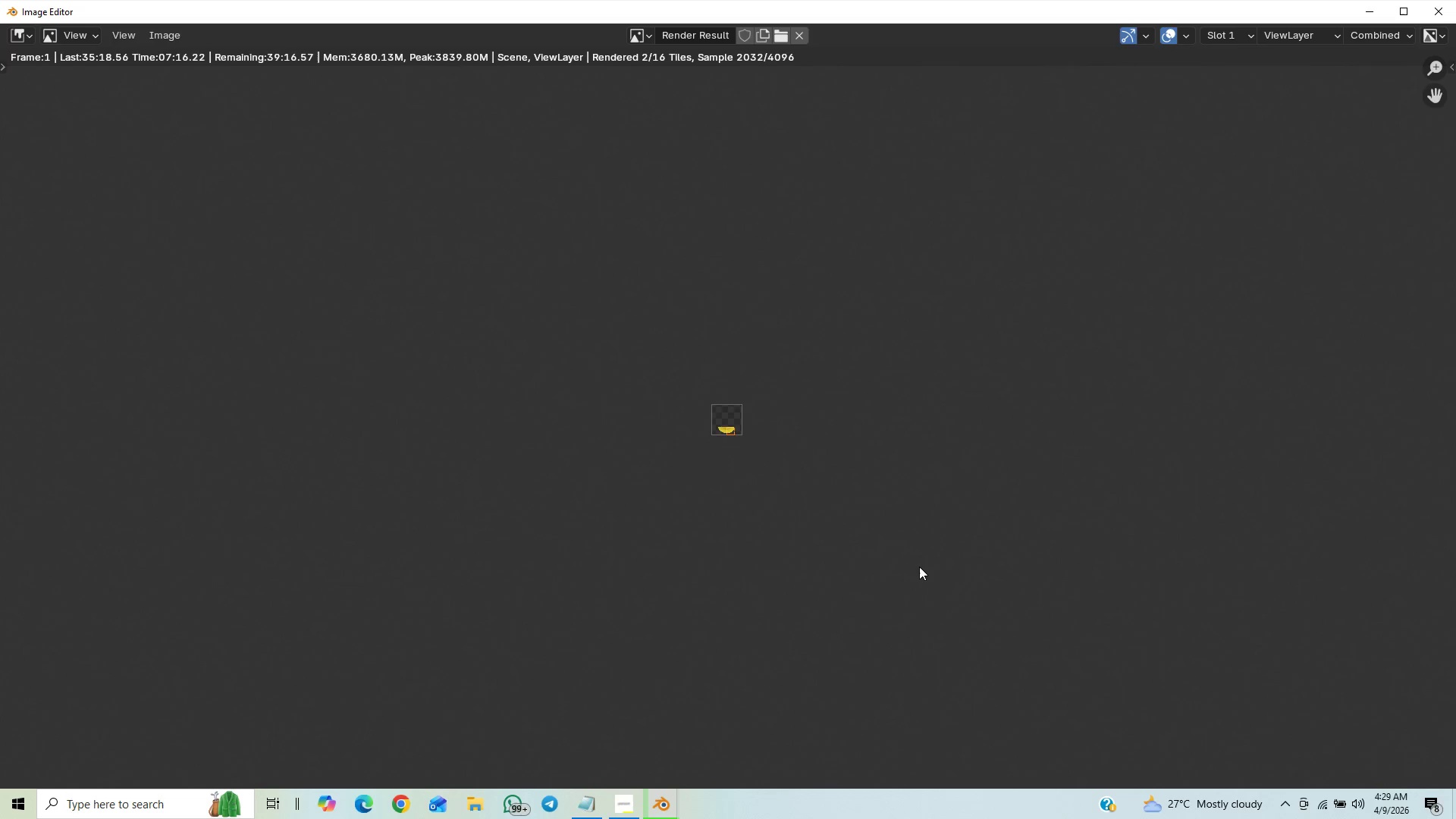 
scroll: coordinate [919, 566], scroll_direction: up, amount: 12.0
 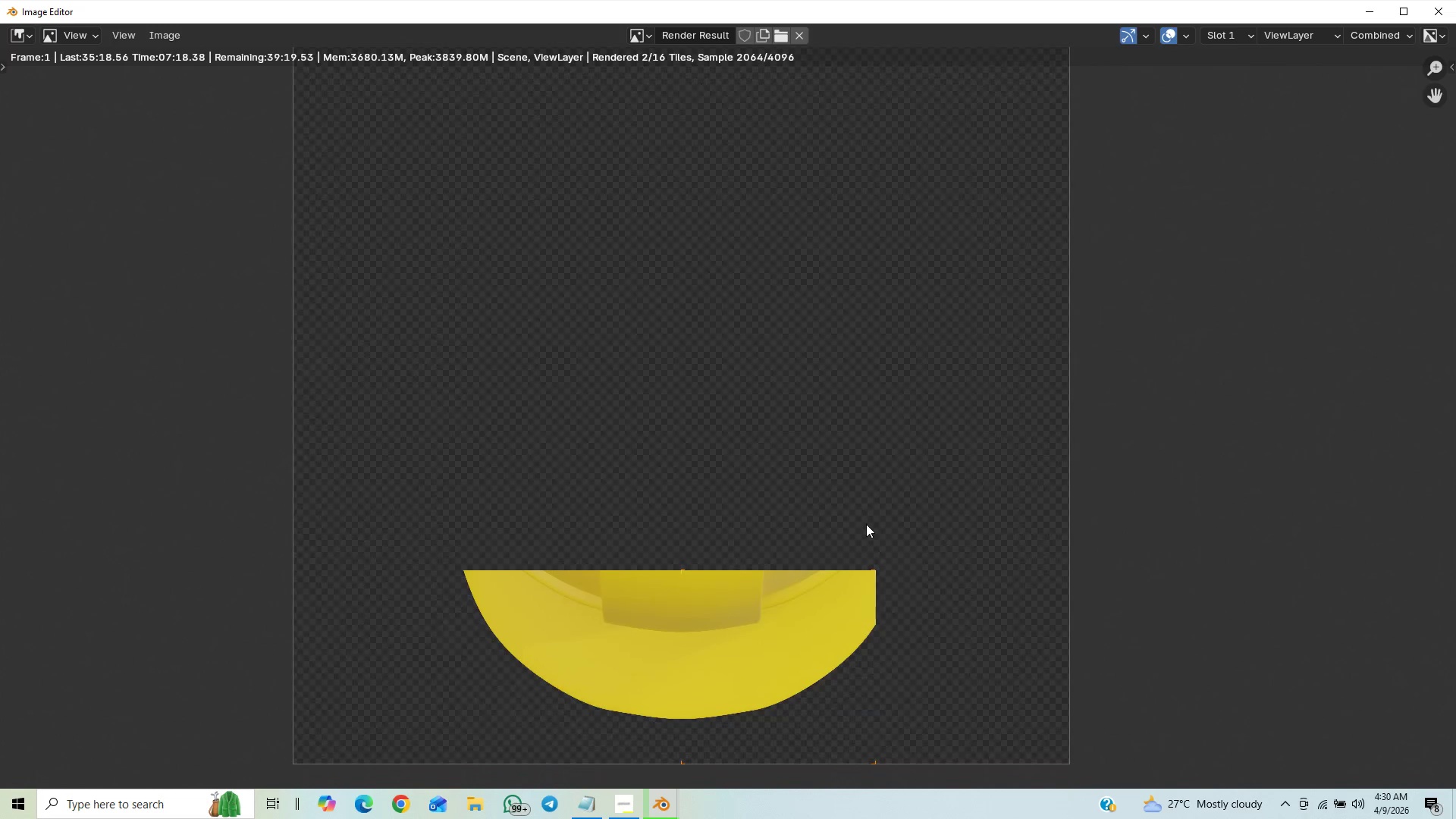 
scroll: coordinate [866, 530], scroll_direction: down, amount: 4.0
 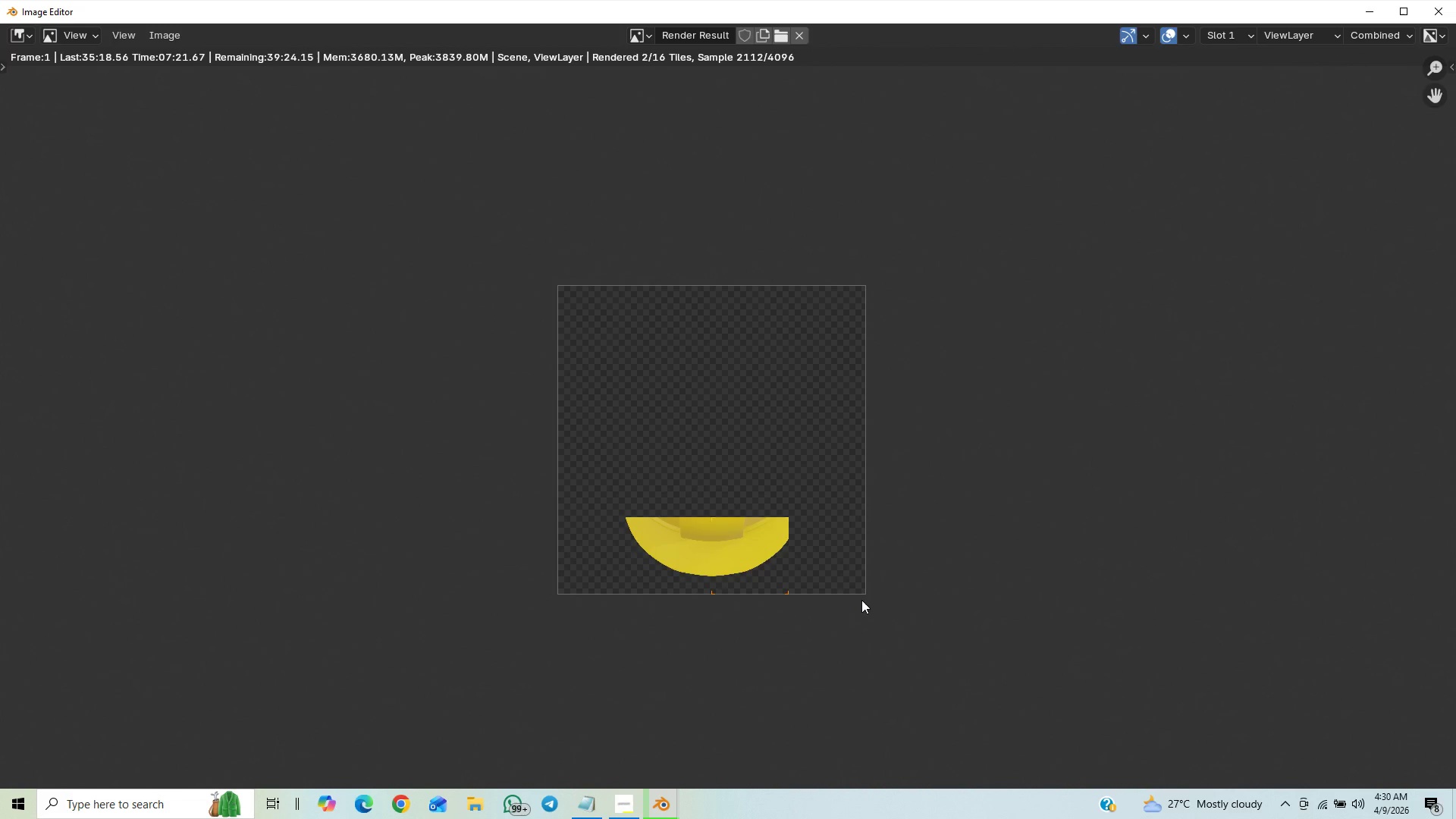 
key(Control+S)
 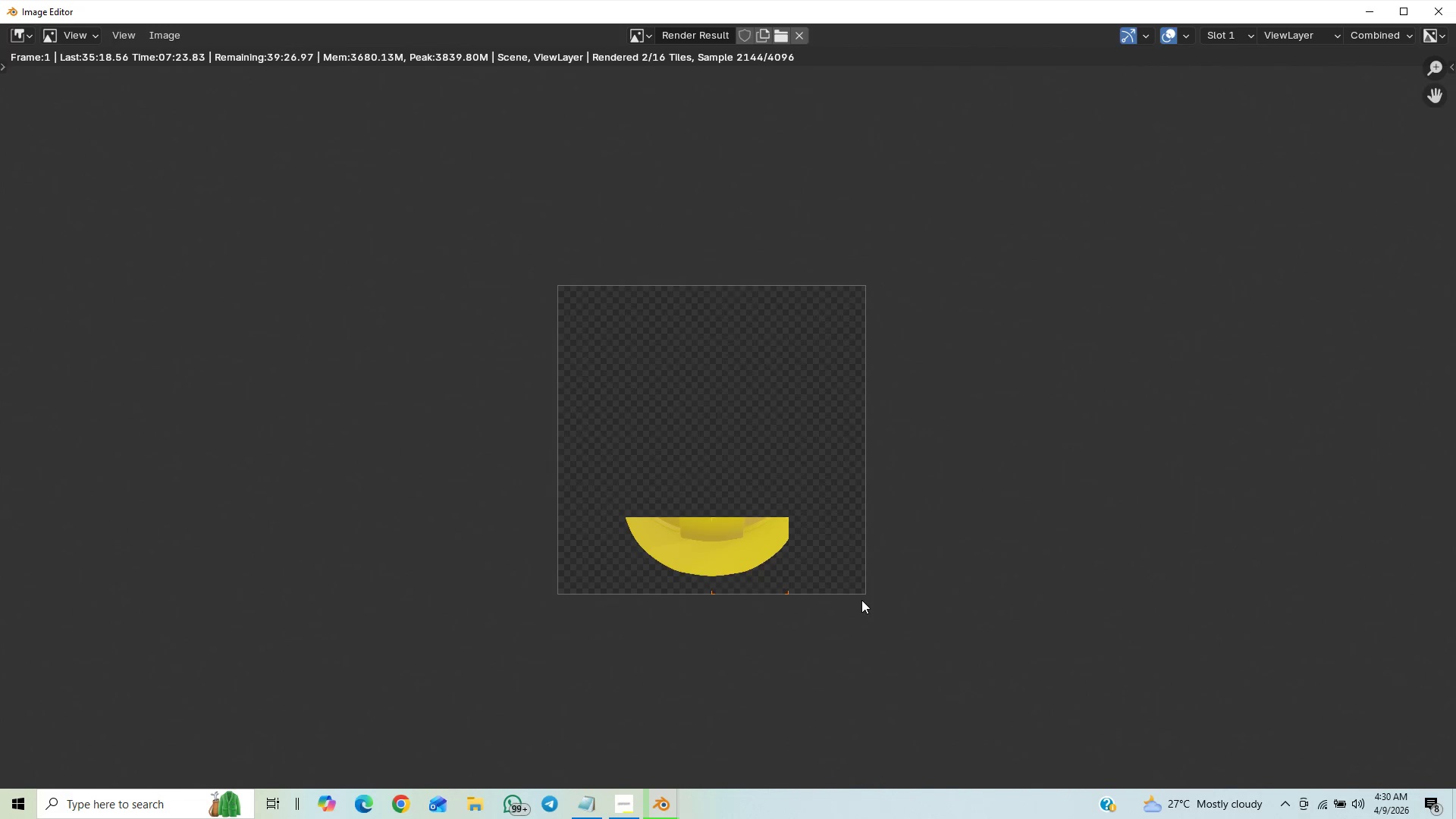 
scroll: coordinate [861, 600], scroll_direction: down, amount: 2.0
 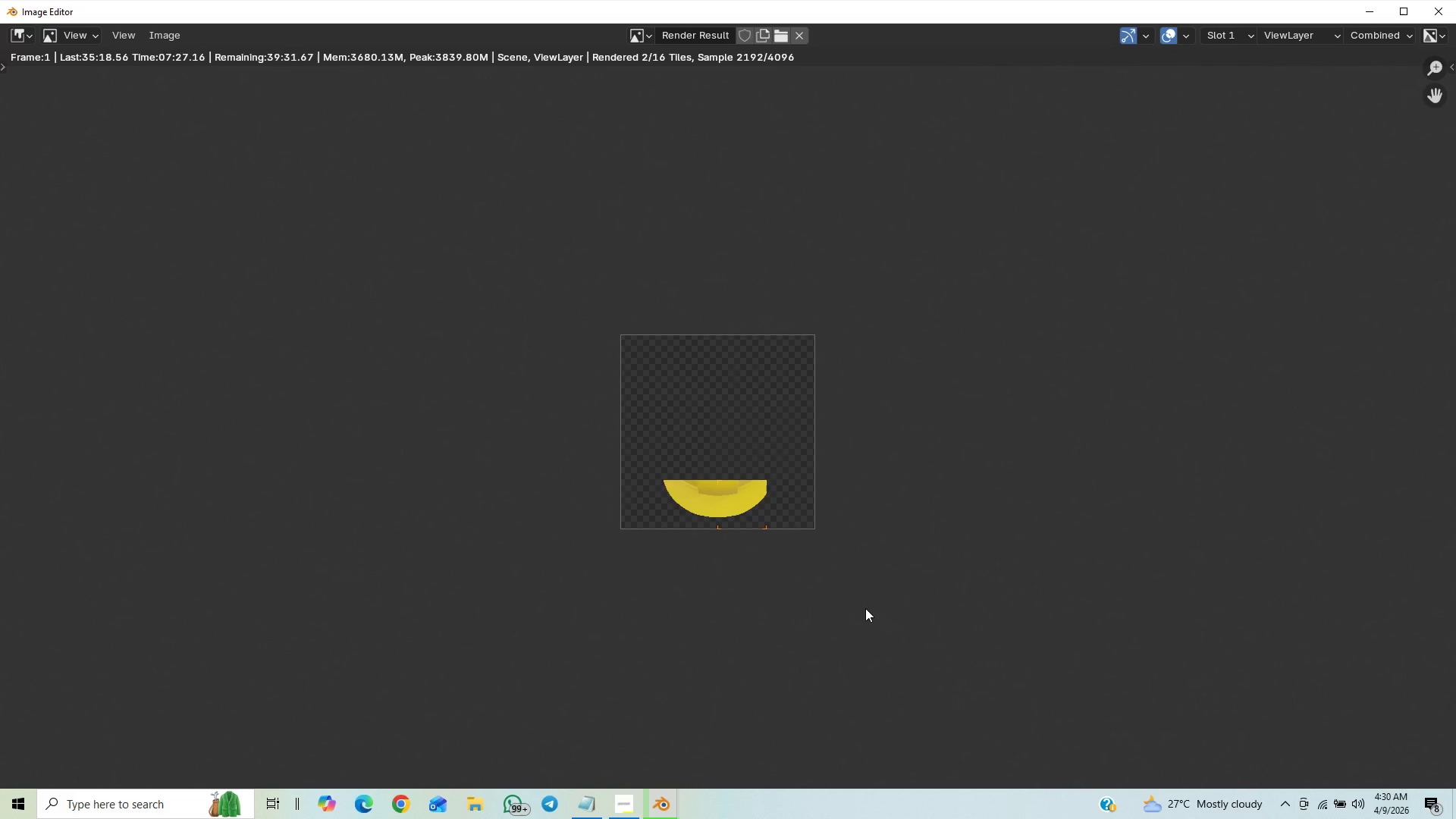 
scroll: coordinate [895, 576], scroll_direction: up, amount: 3.0
 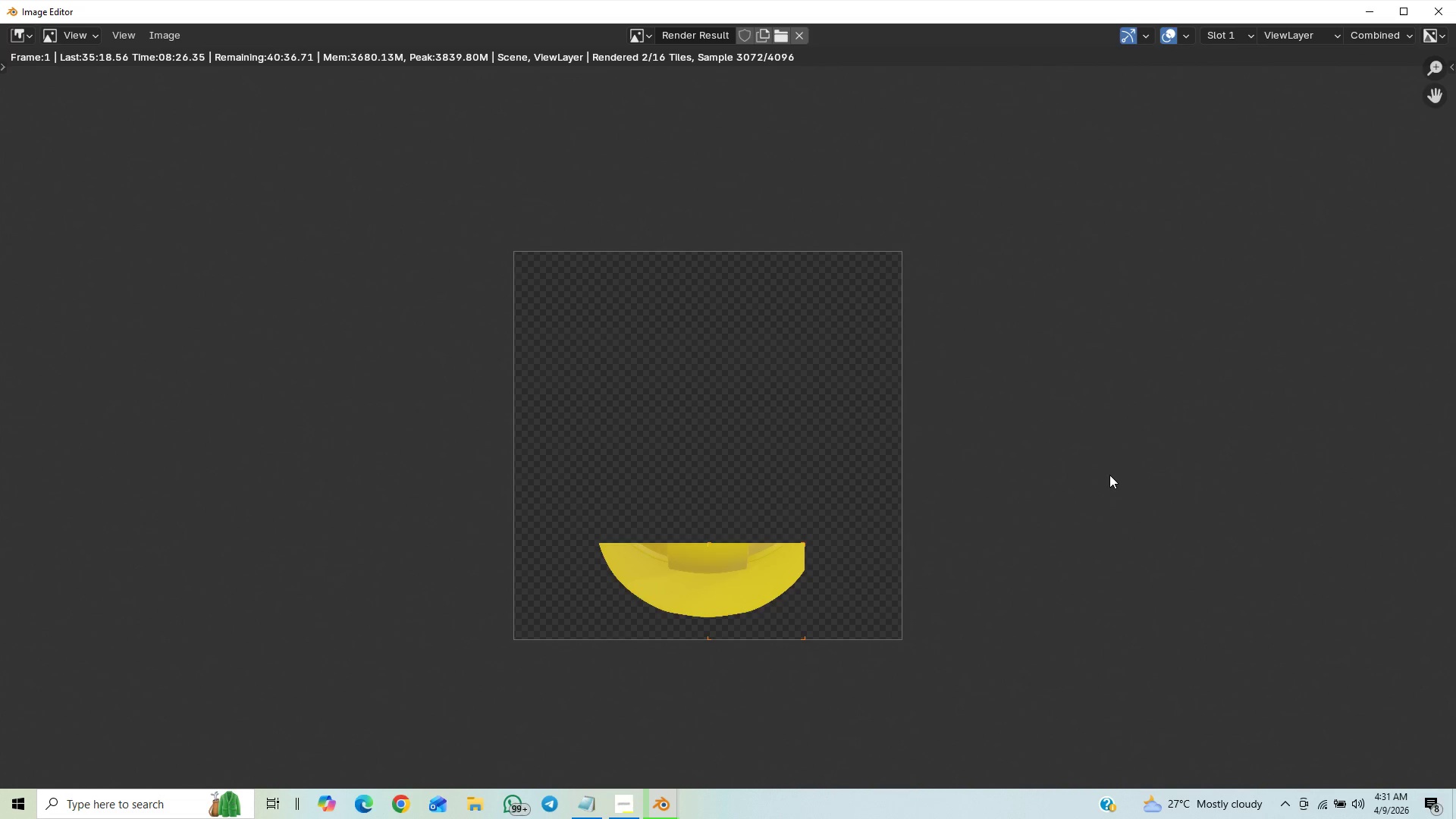 
wait(62.01)
 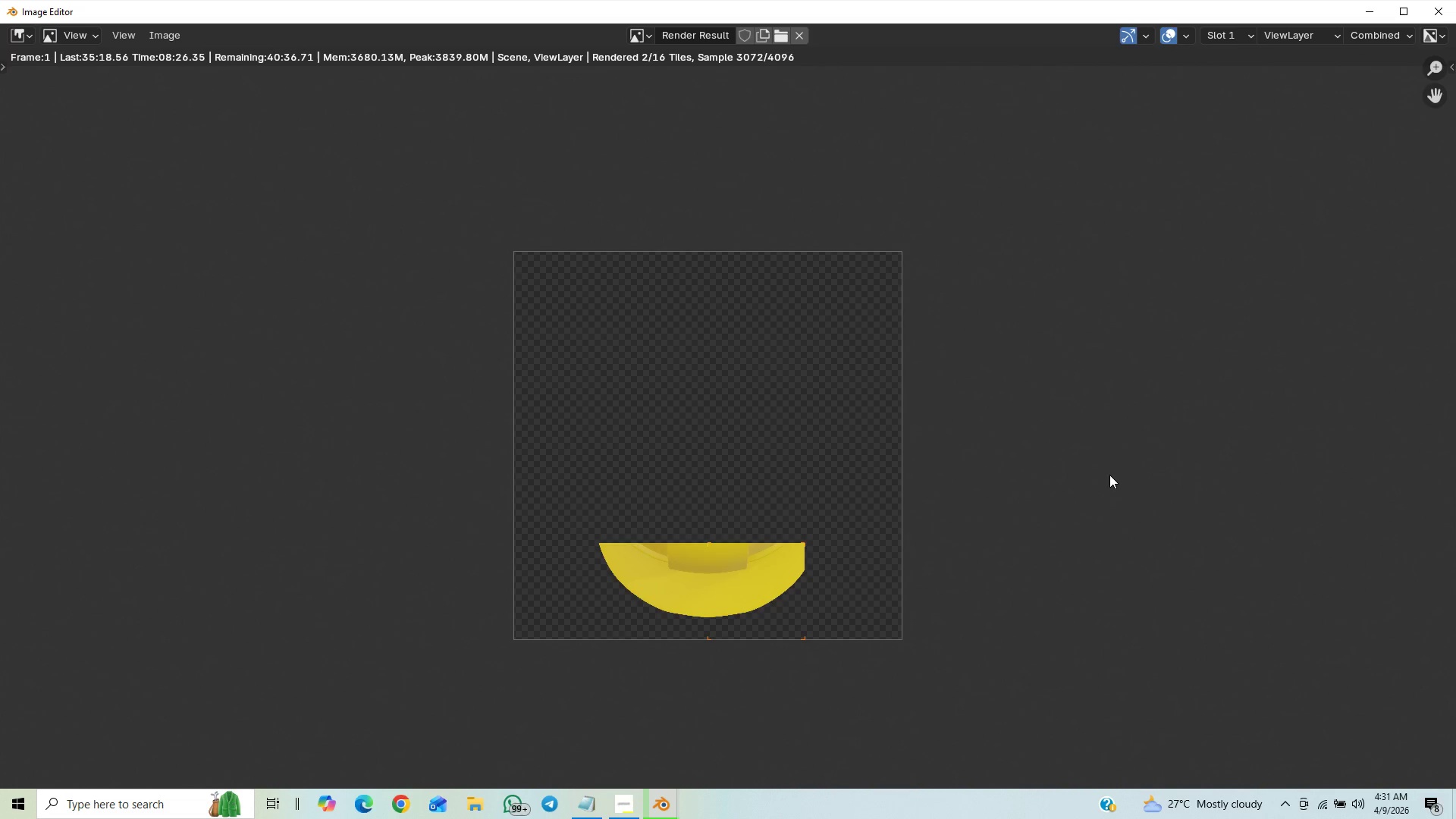 
scroll: coordinate [999, 486], scroll_direction: down, amount: 4.0
 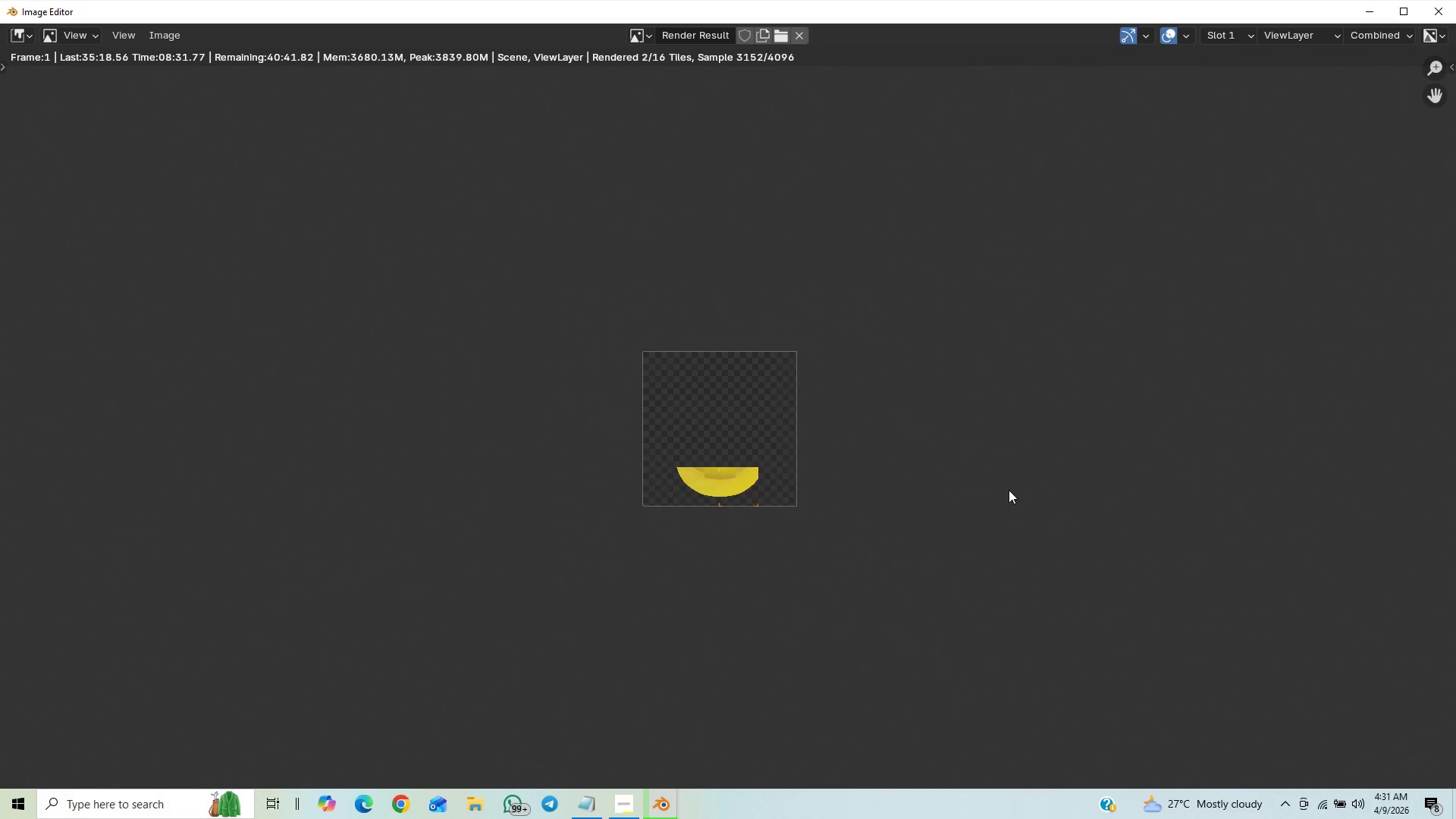 
scroll: coordinate [1010, 483], scroll_direction: up, amount: 6.0
 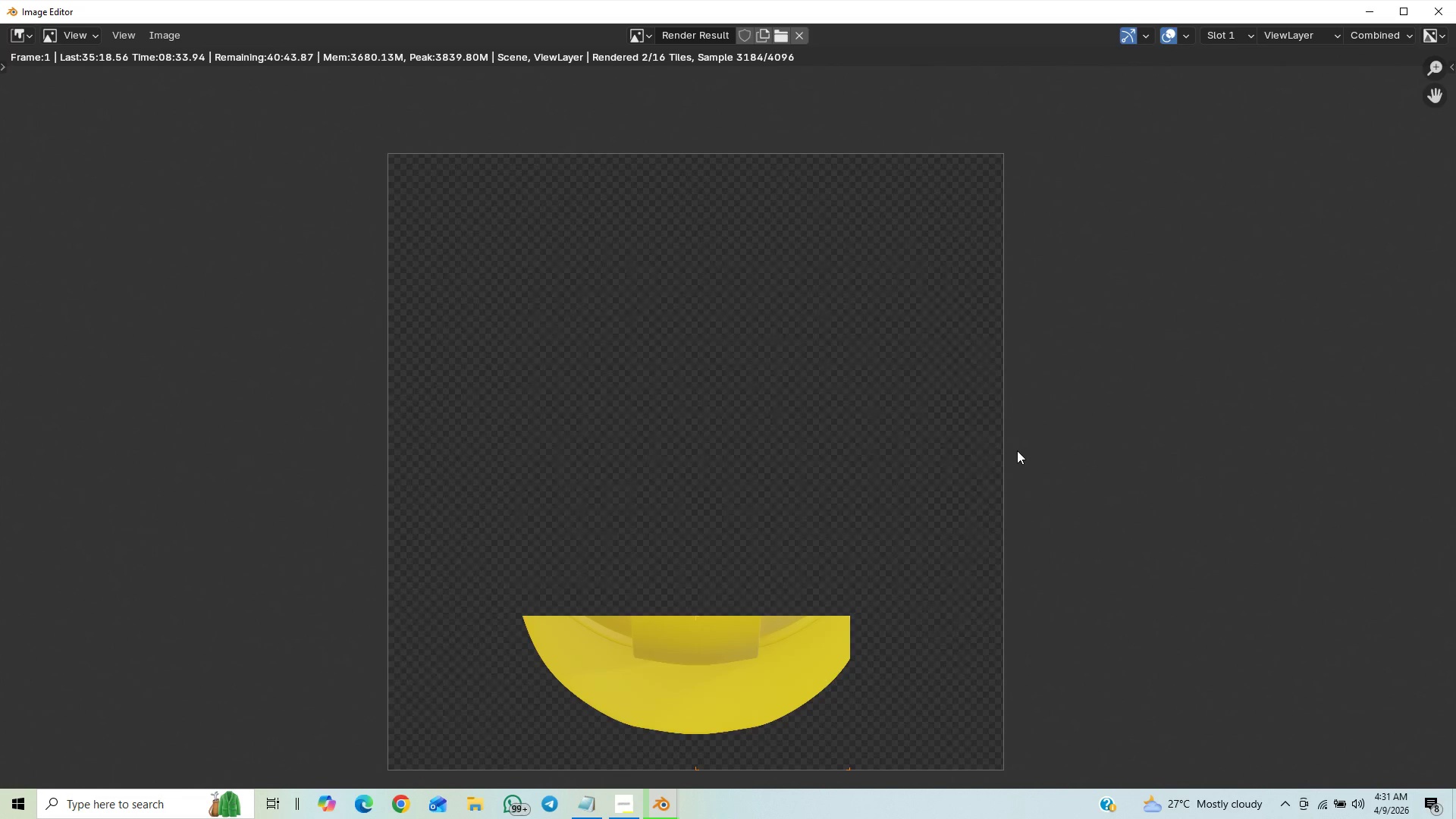 
scroll: coordinate [1017, 450], scroll_direction: down, amount: 2.0
 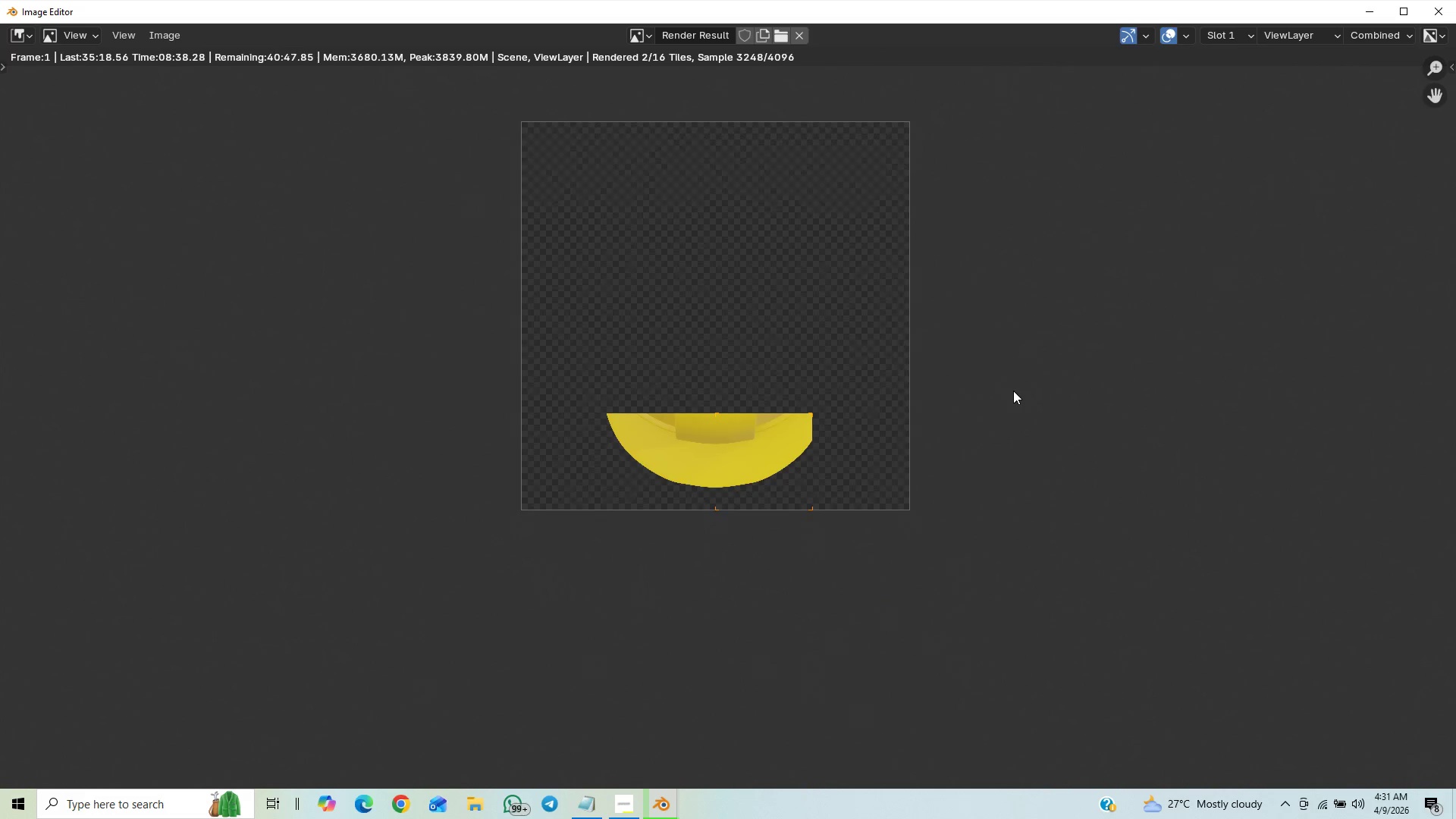 
scroll: coordinate [910, 431], scroll_direction: up, amount: 2.0
 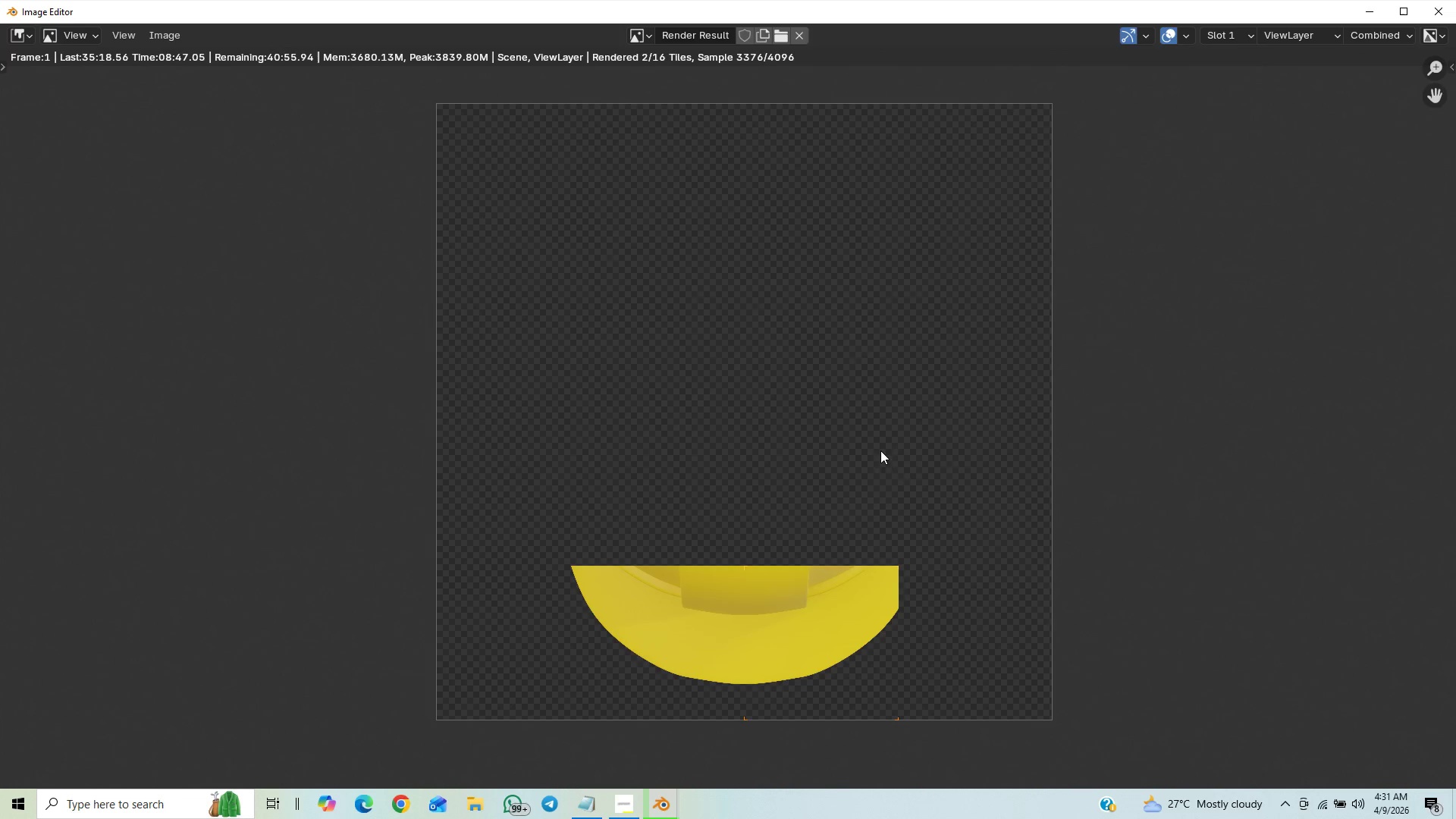 
wait(9.66)
 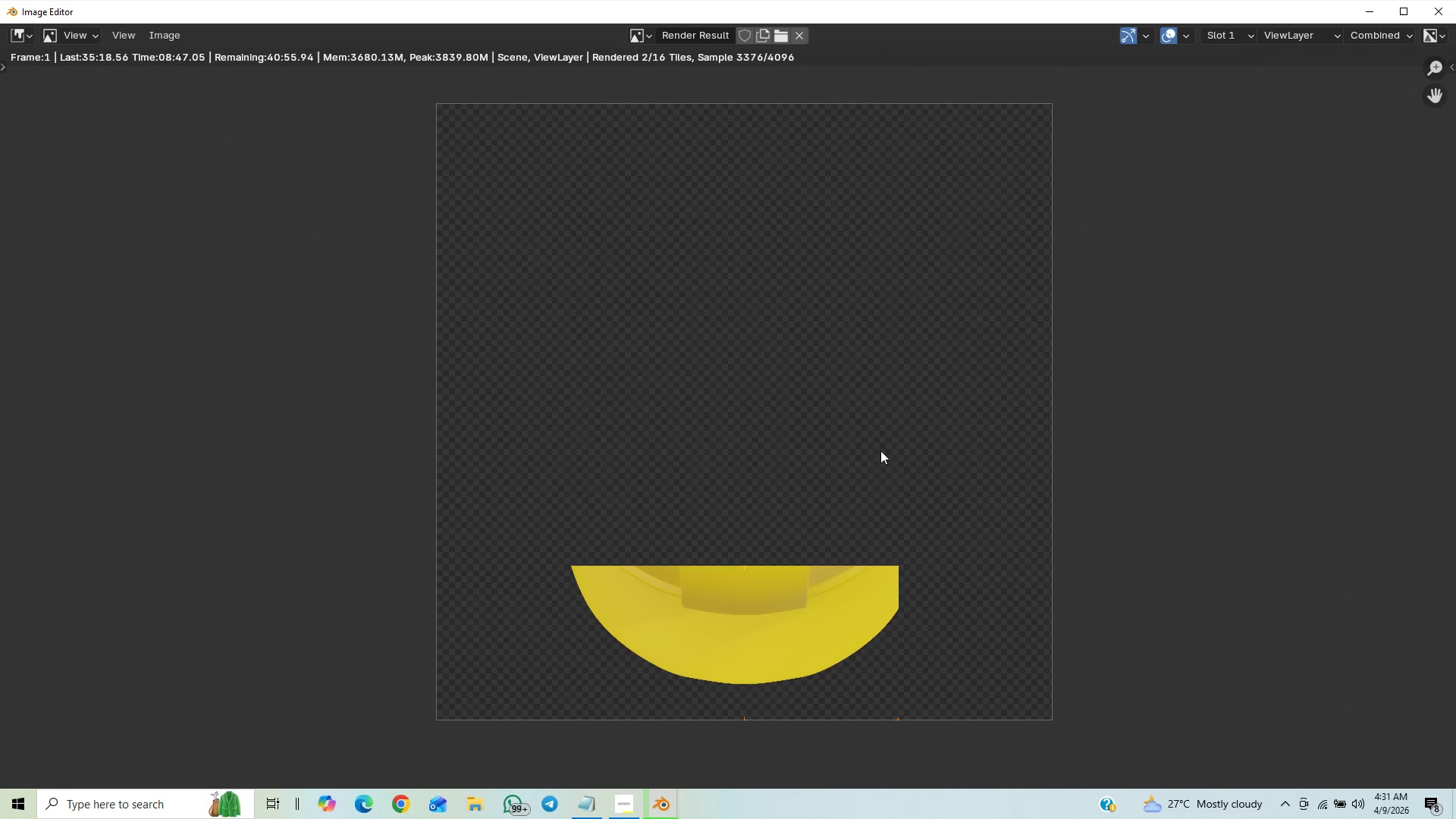 
scroll: coordinate [932, 442], scroll_direction: up, amount: 1.0
 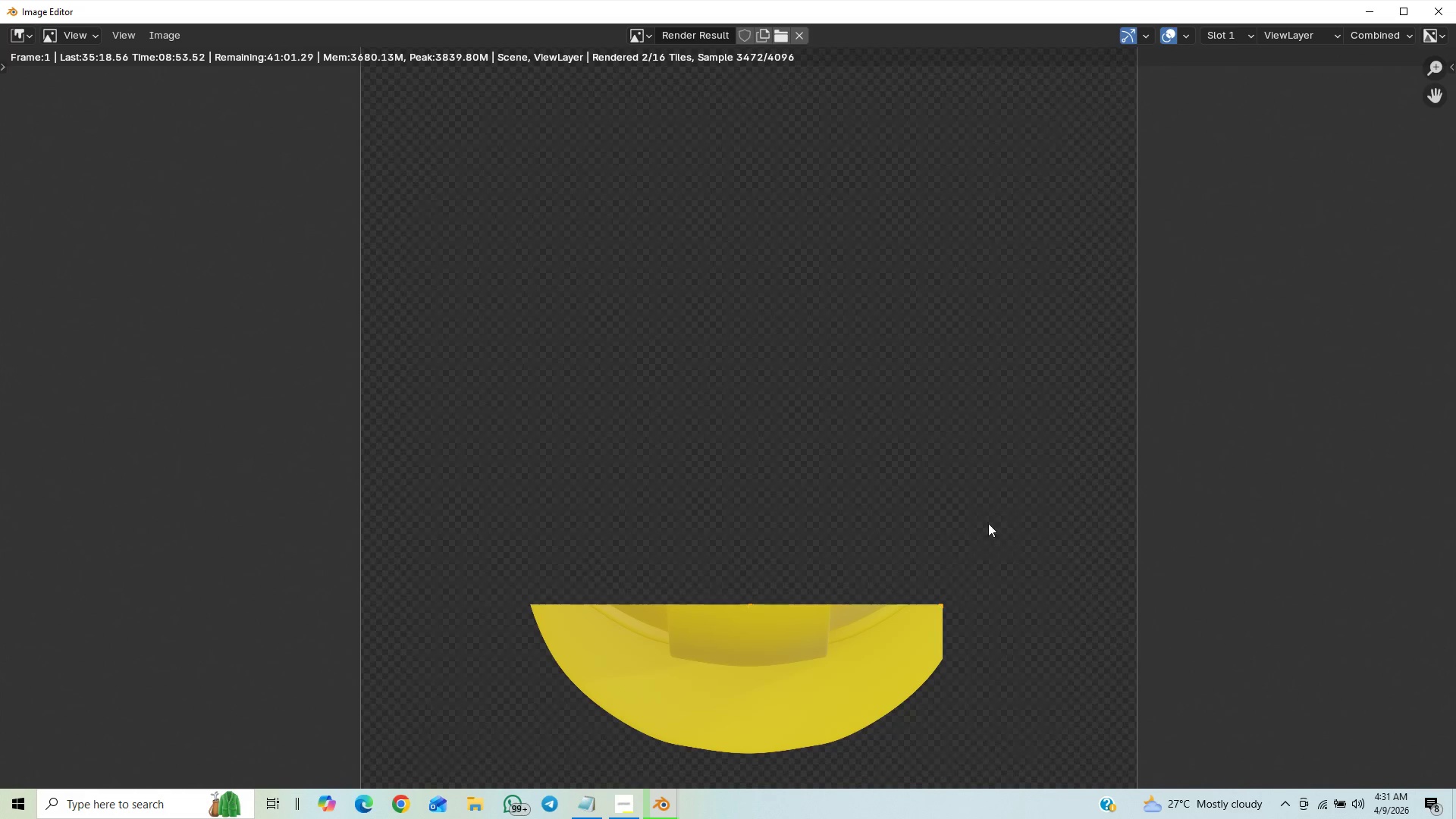 
scroll: coordinate [994, 523], scroll_direction: down, amount: 1.0
 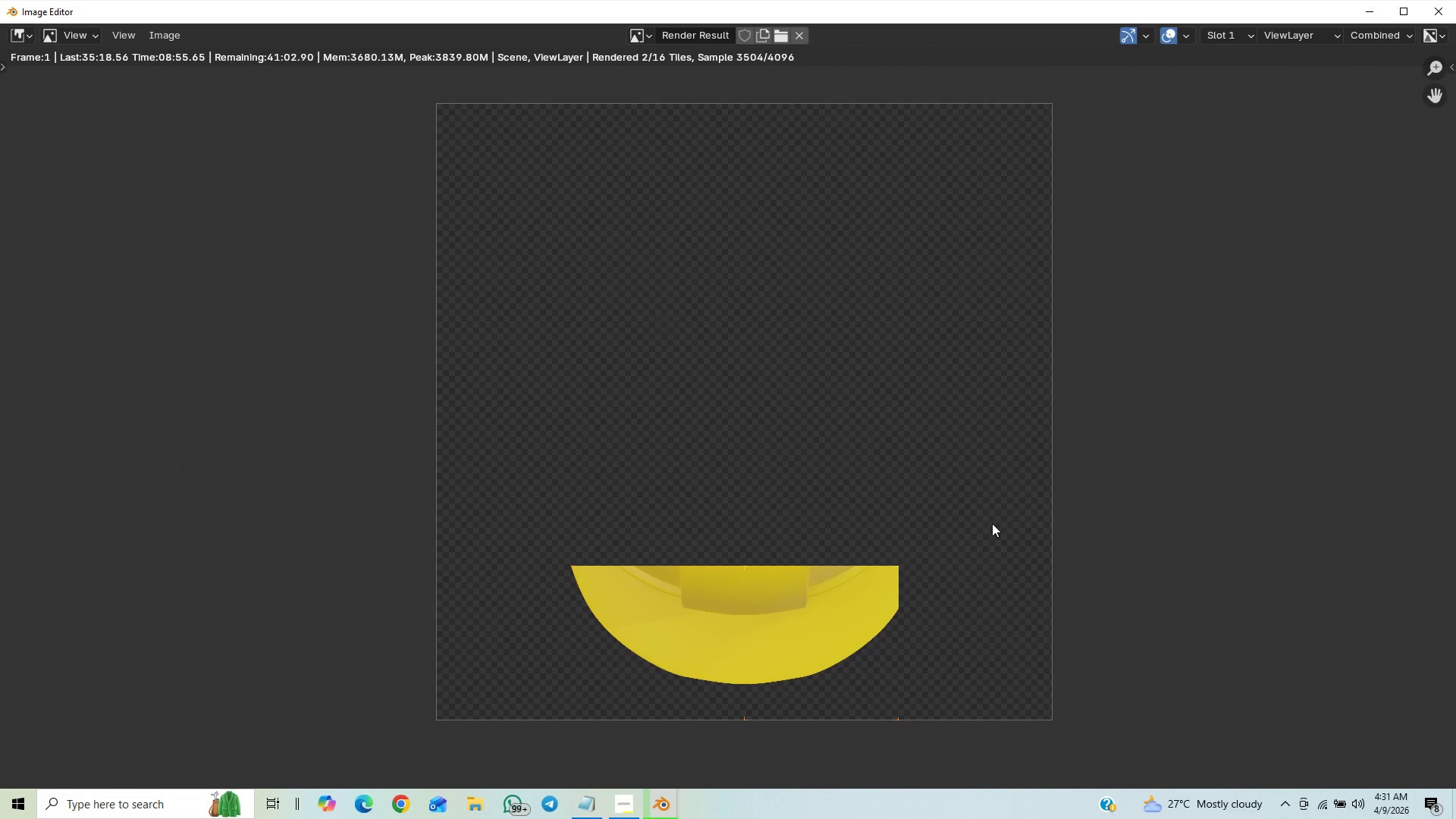 
scroll: coordinate [992, 523], scroll_direction: up, amount: 1.0
 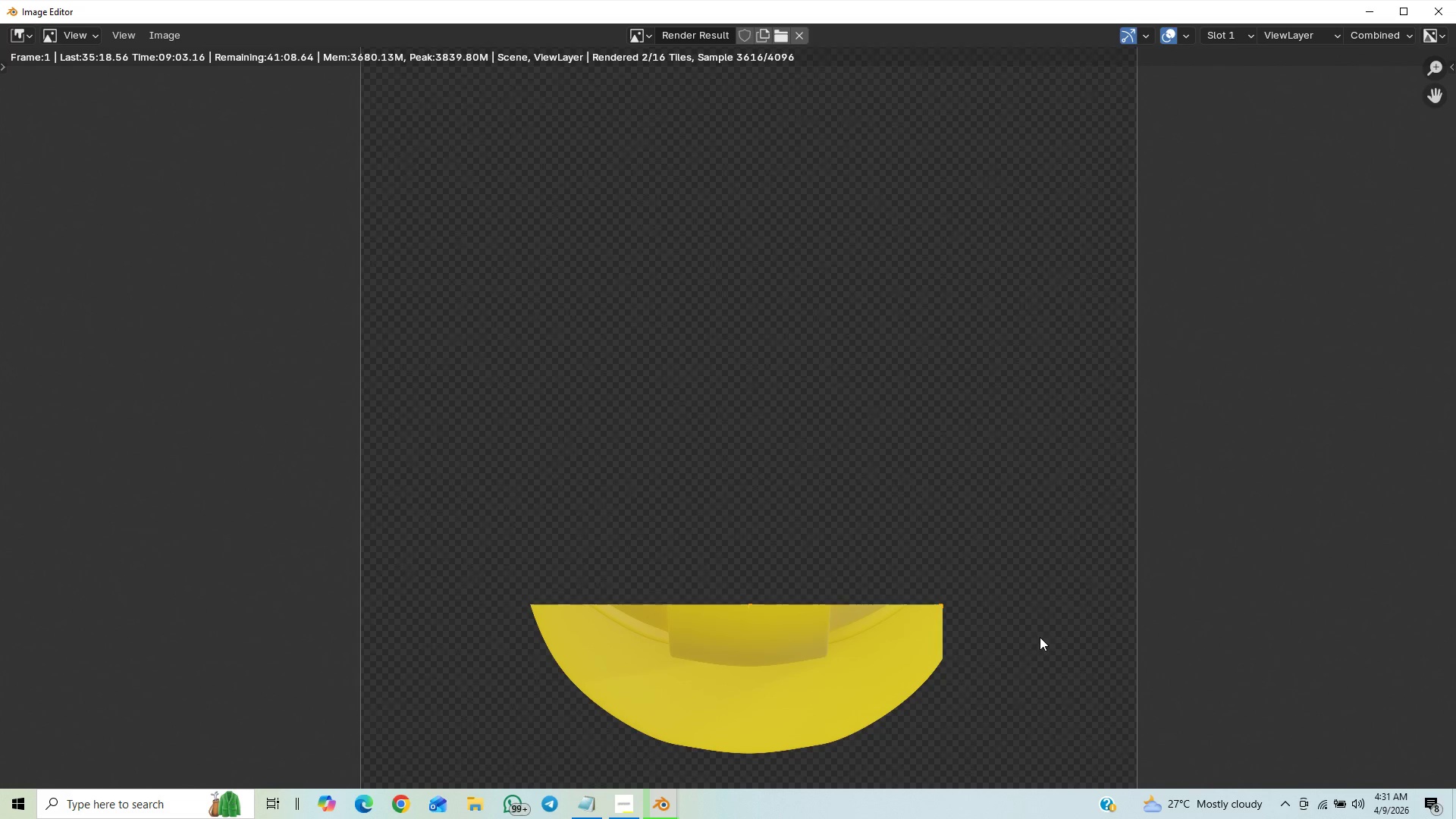 
wait(12.09)
 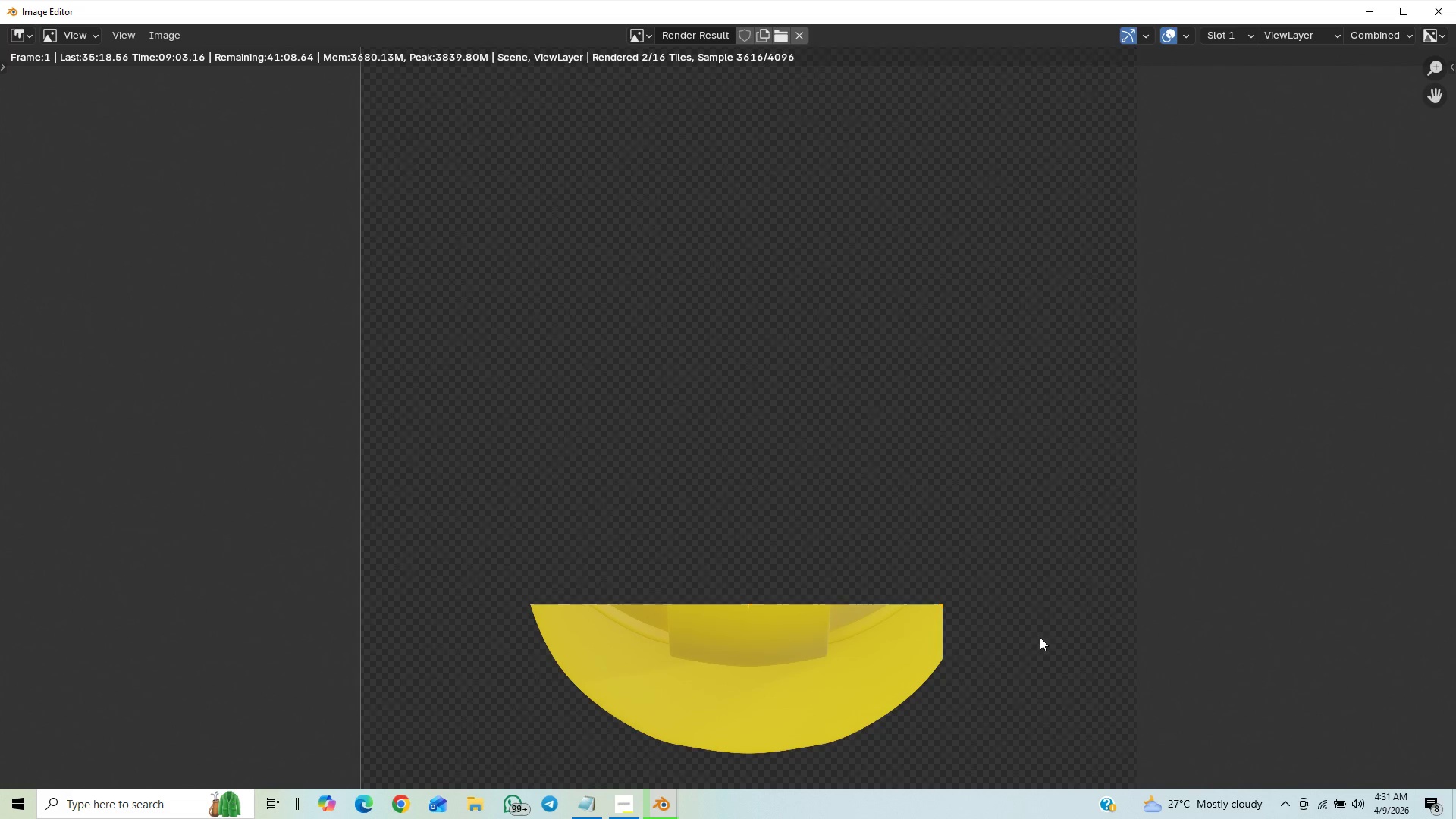 
scroll: coordinate [720, 638], scroll_direction: down, amount: 1.0
 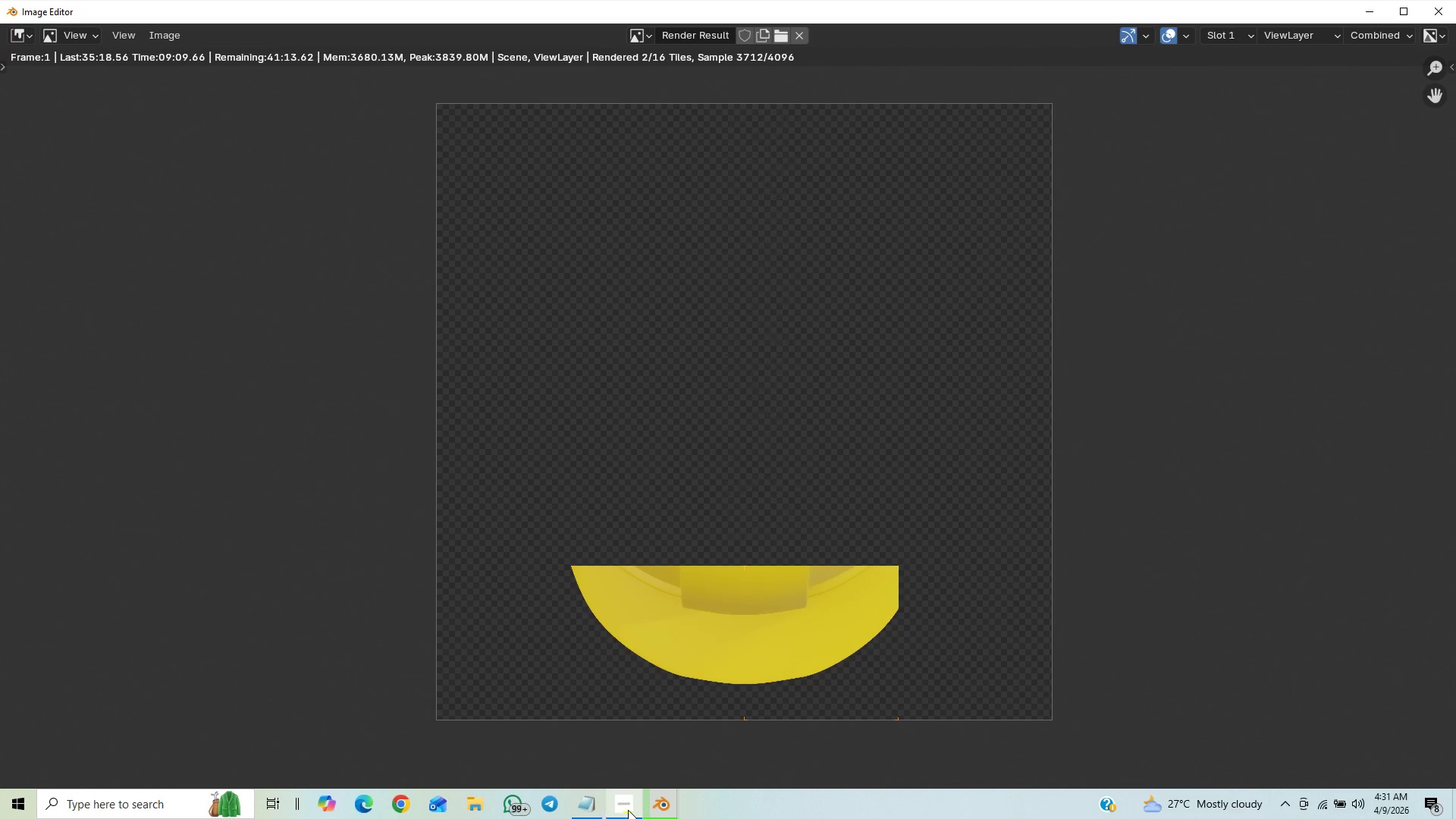 
left_click([626, 811])